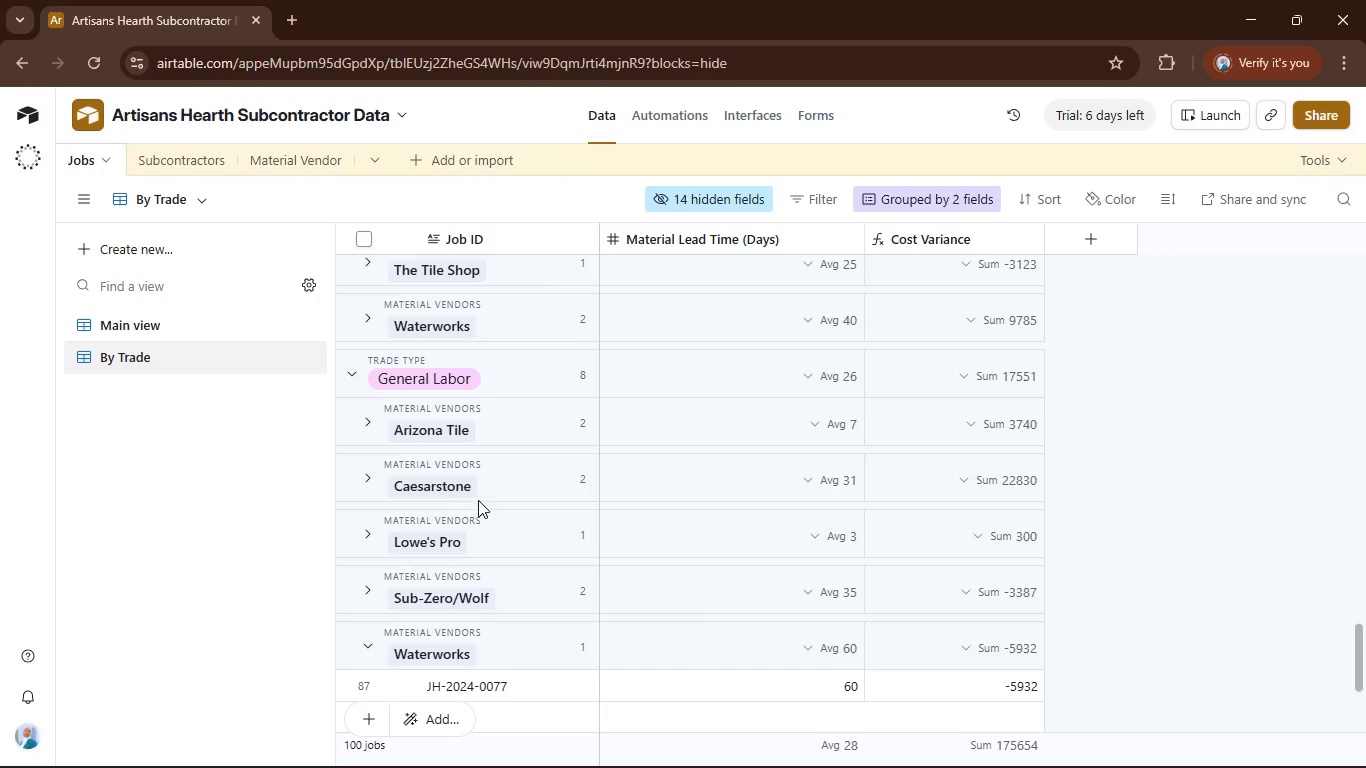 
scroll: coordinate [479, 500], scroll_direction: down, amount: 2.0
 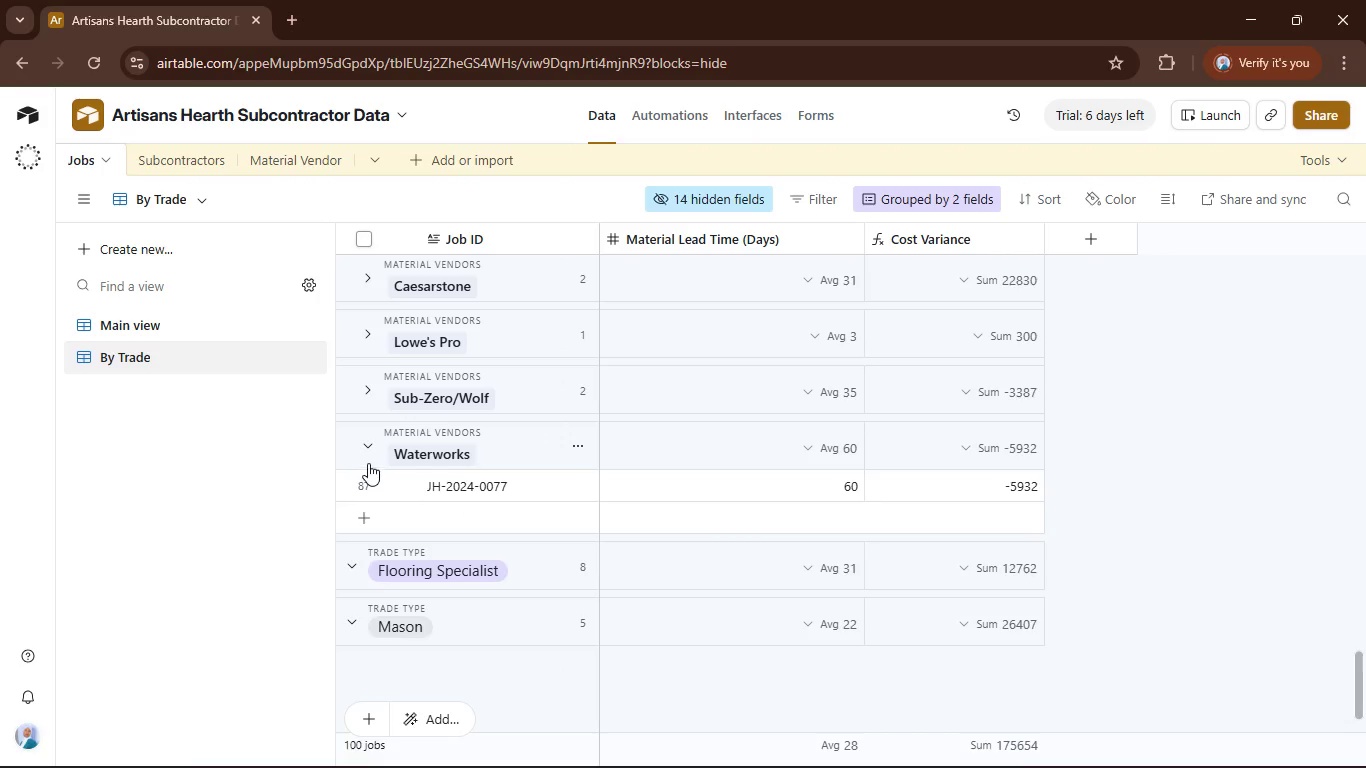 
left_click([363, 455])
 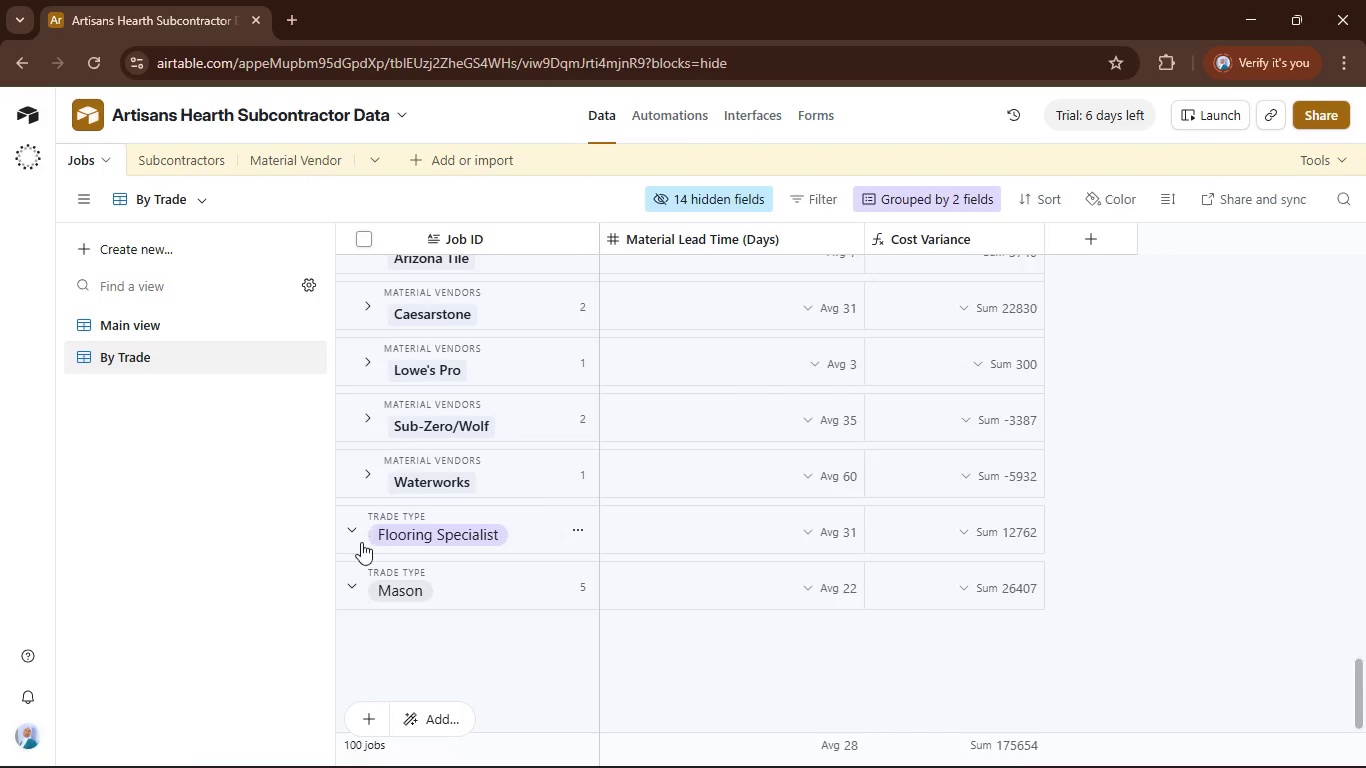 
left_click([355, 543])
 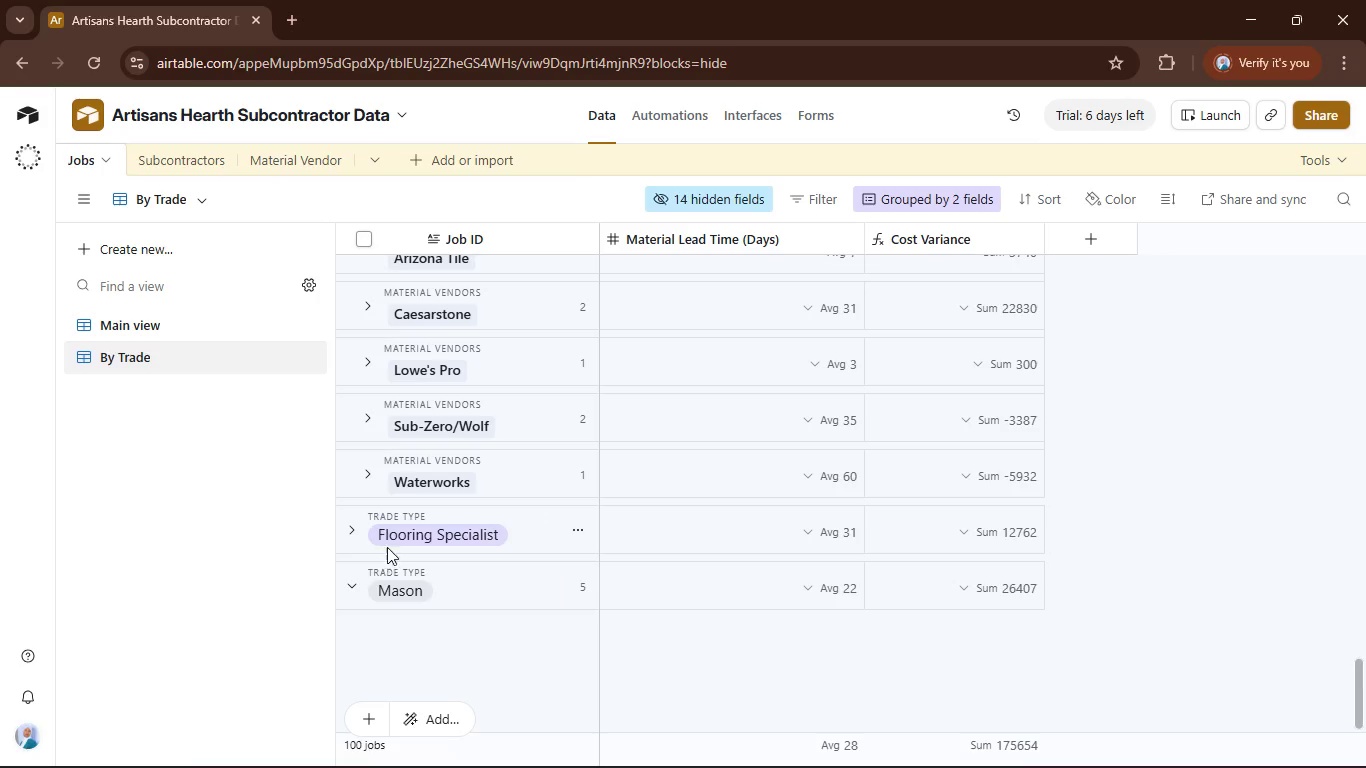 
scroll: coordinate [404, 525], scroll_direction: down, amount: 2.0
 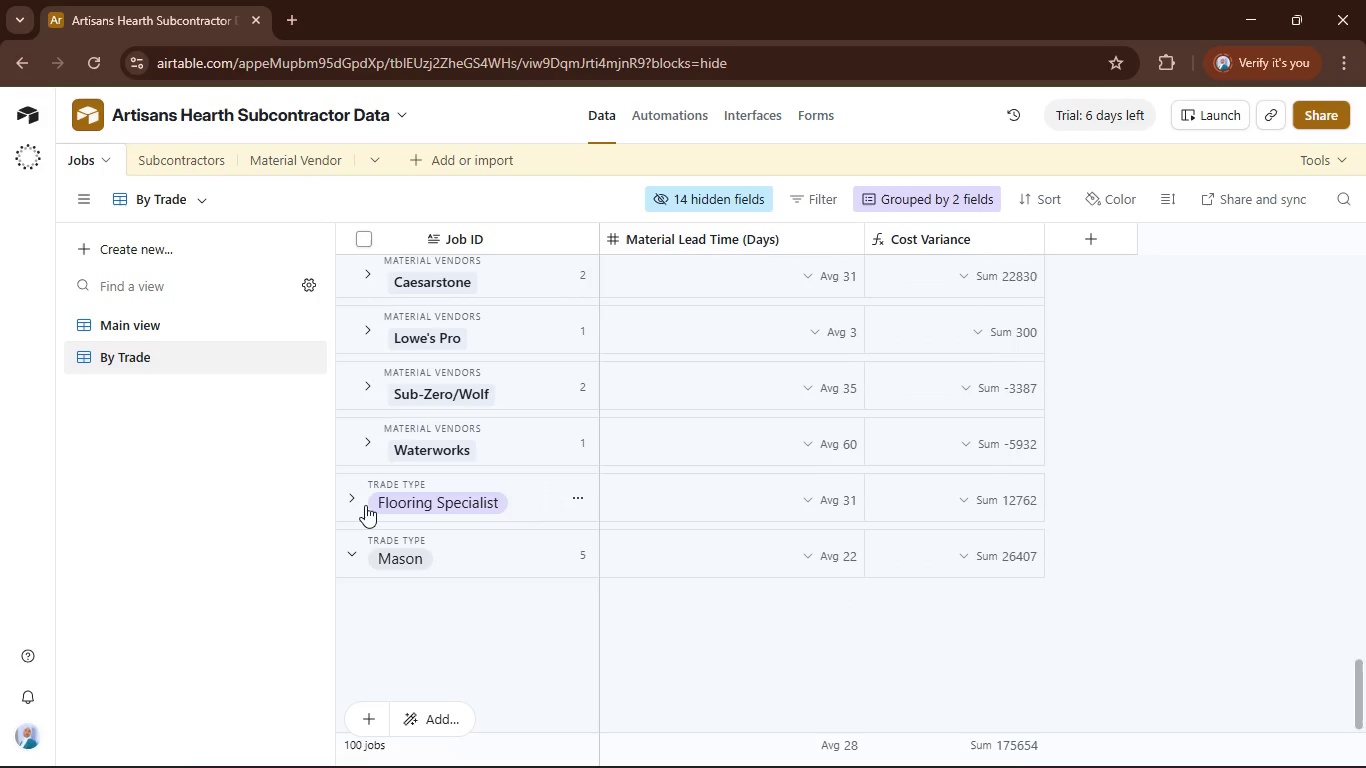 
left_click([365, 505])
 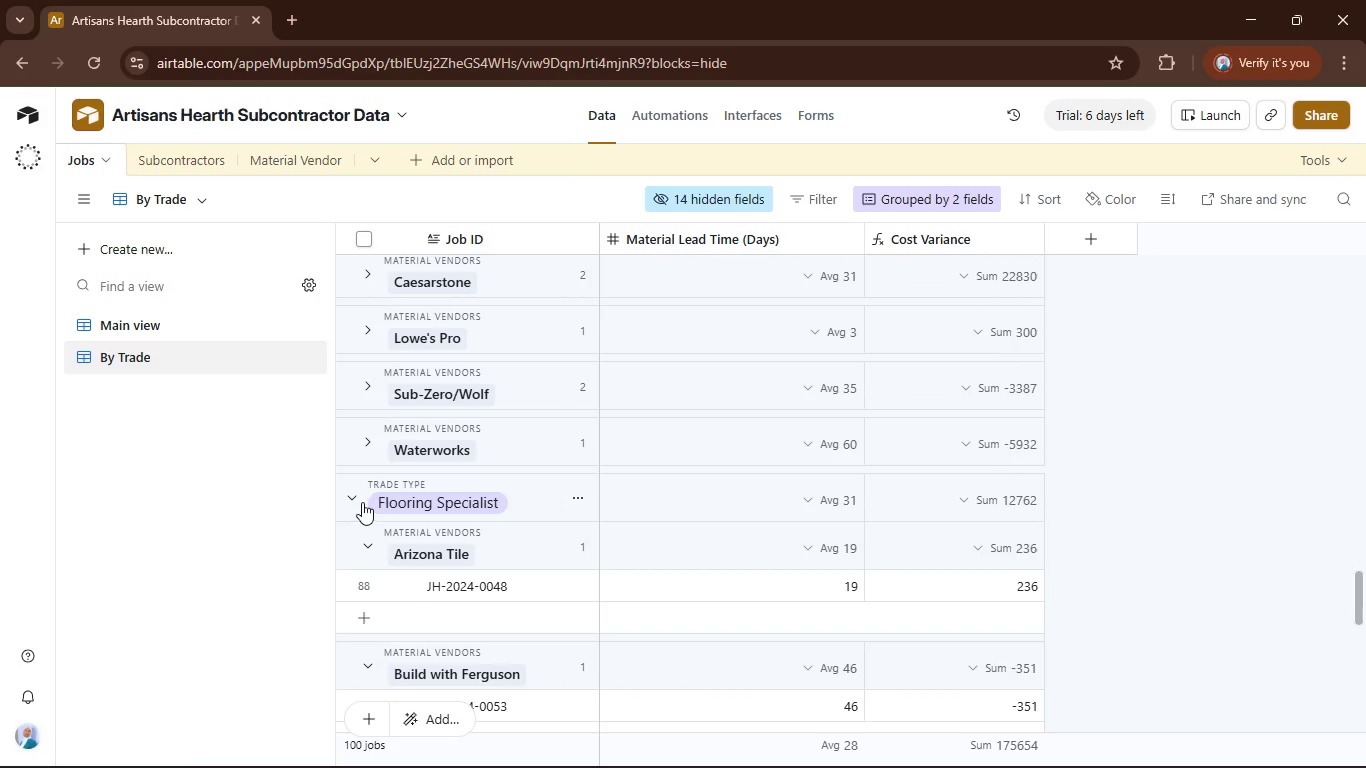 
left_click([361, 501])
 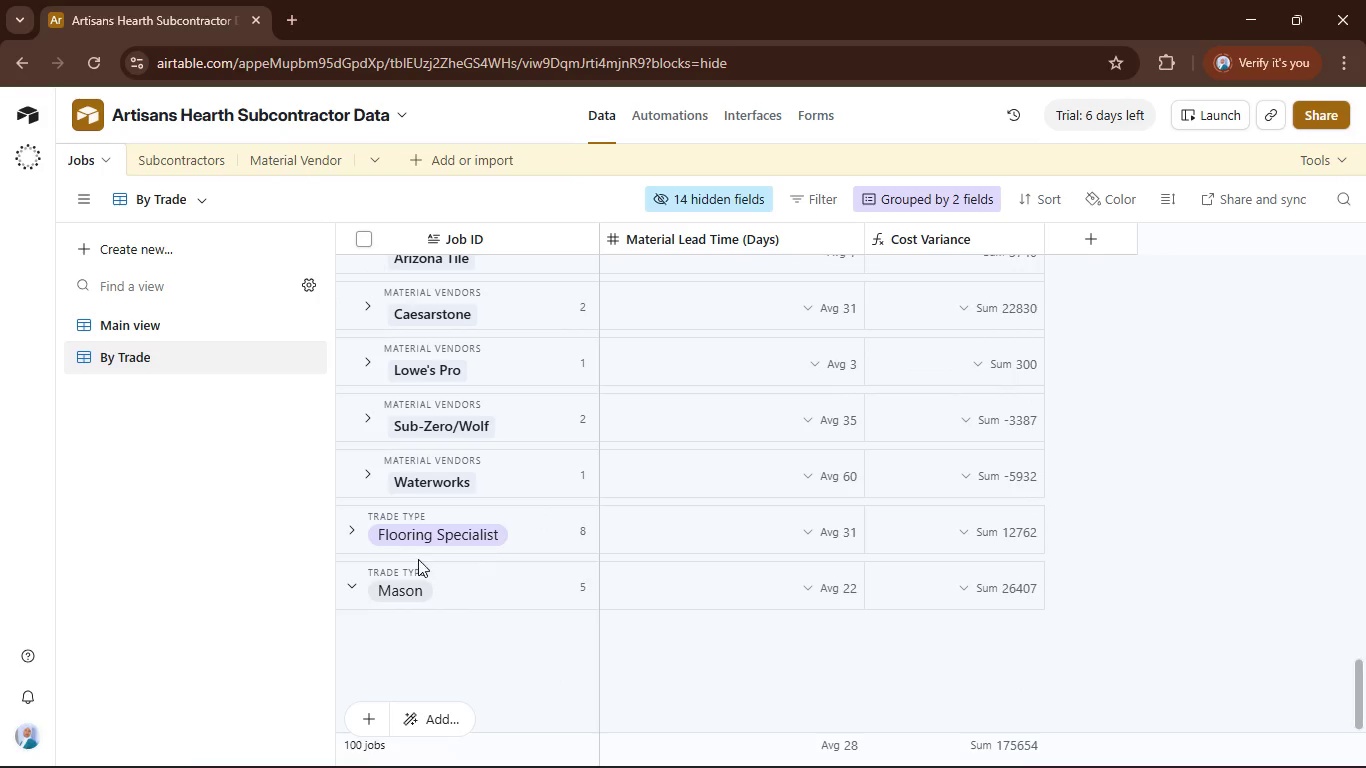 
left_click([353, 528])
 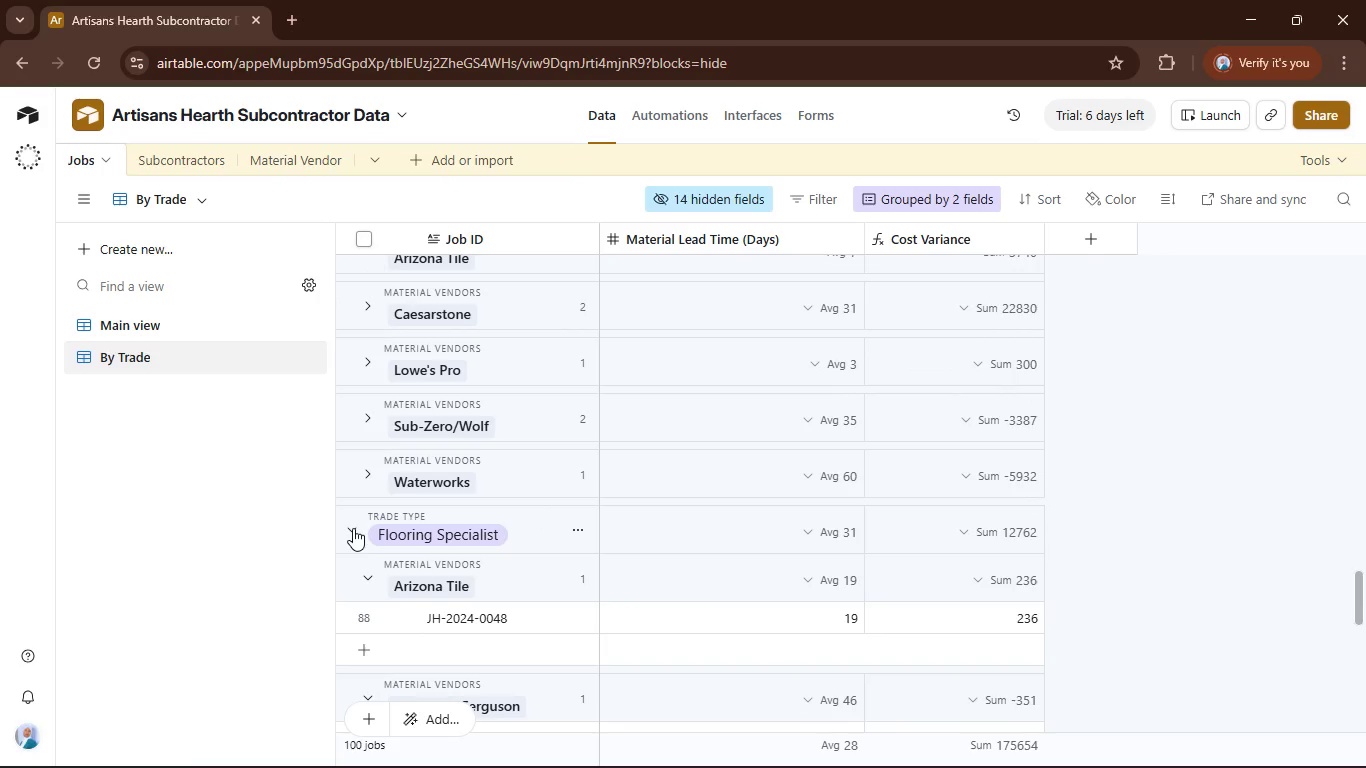 
left_click([353, 528])
 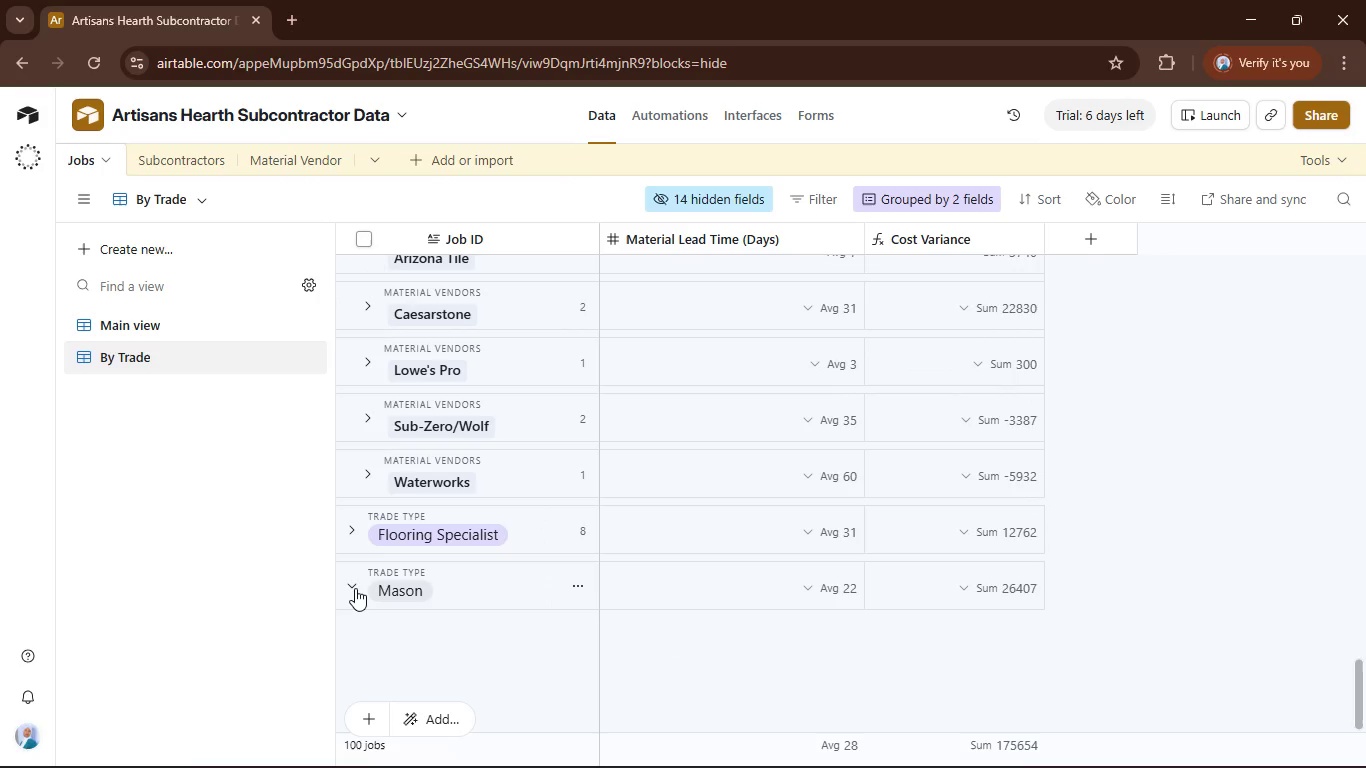 
left_click([355, 588])
 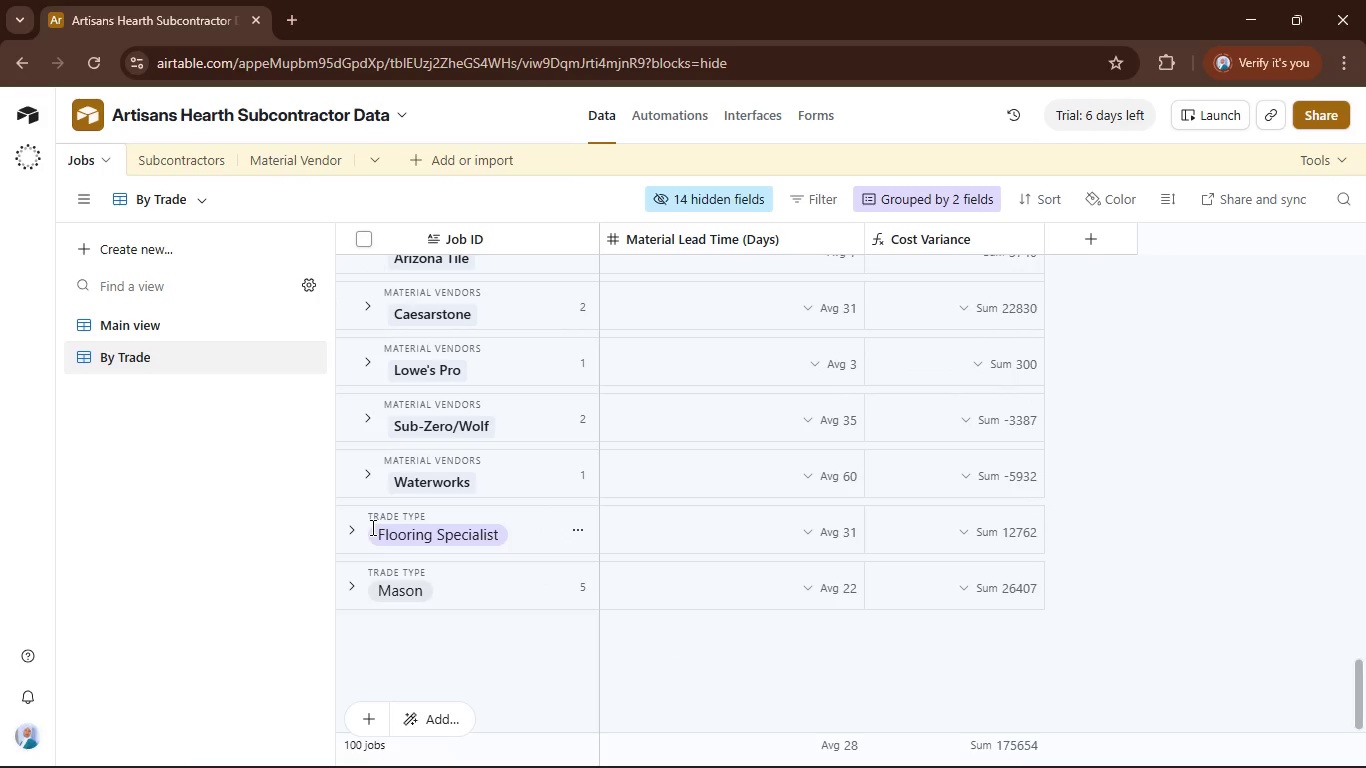 
left_click([358, 531])
 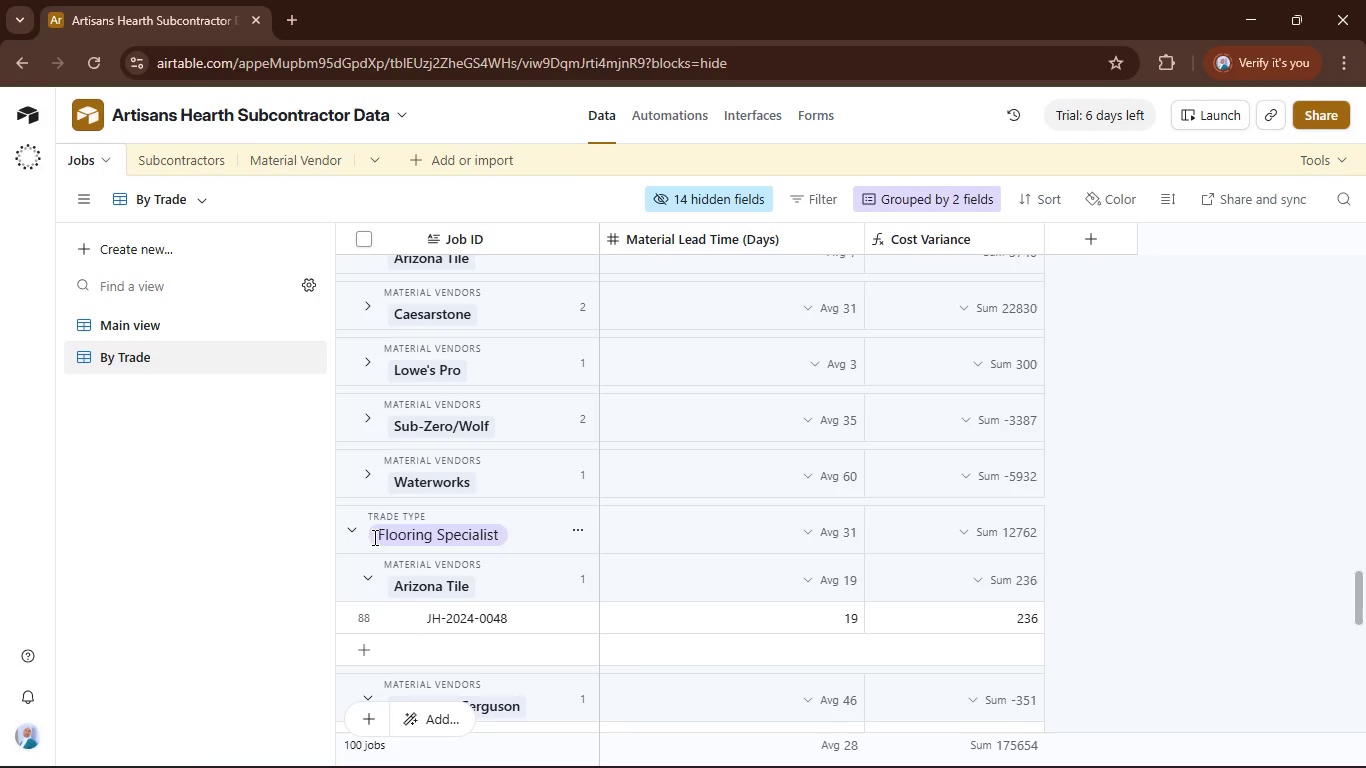 
scroll: coordinate [376, 539], scroll_direction: down, amount: 1.0
 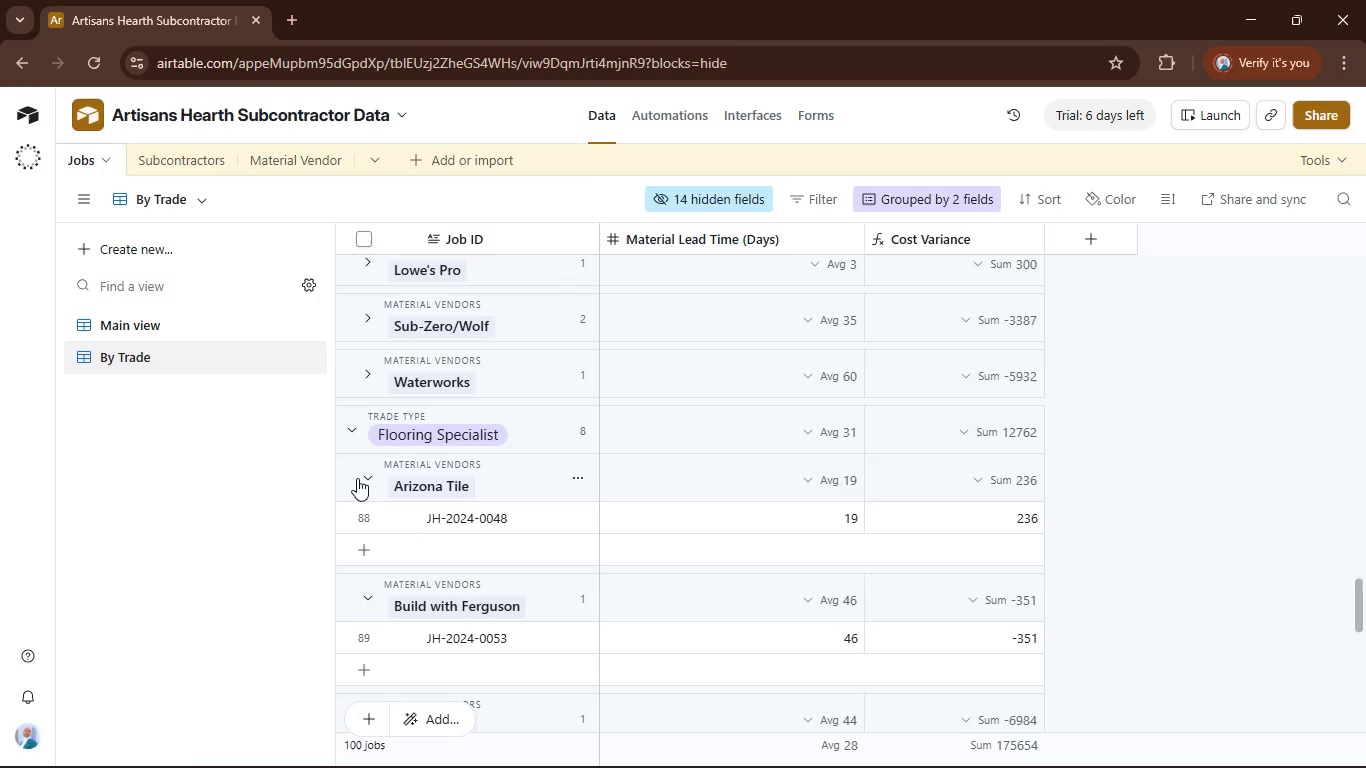 
left_click([356, 478])
 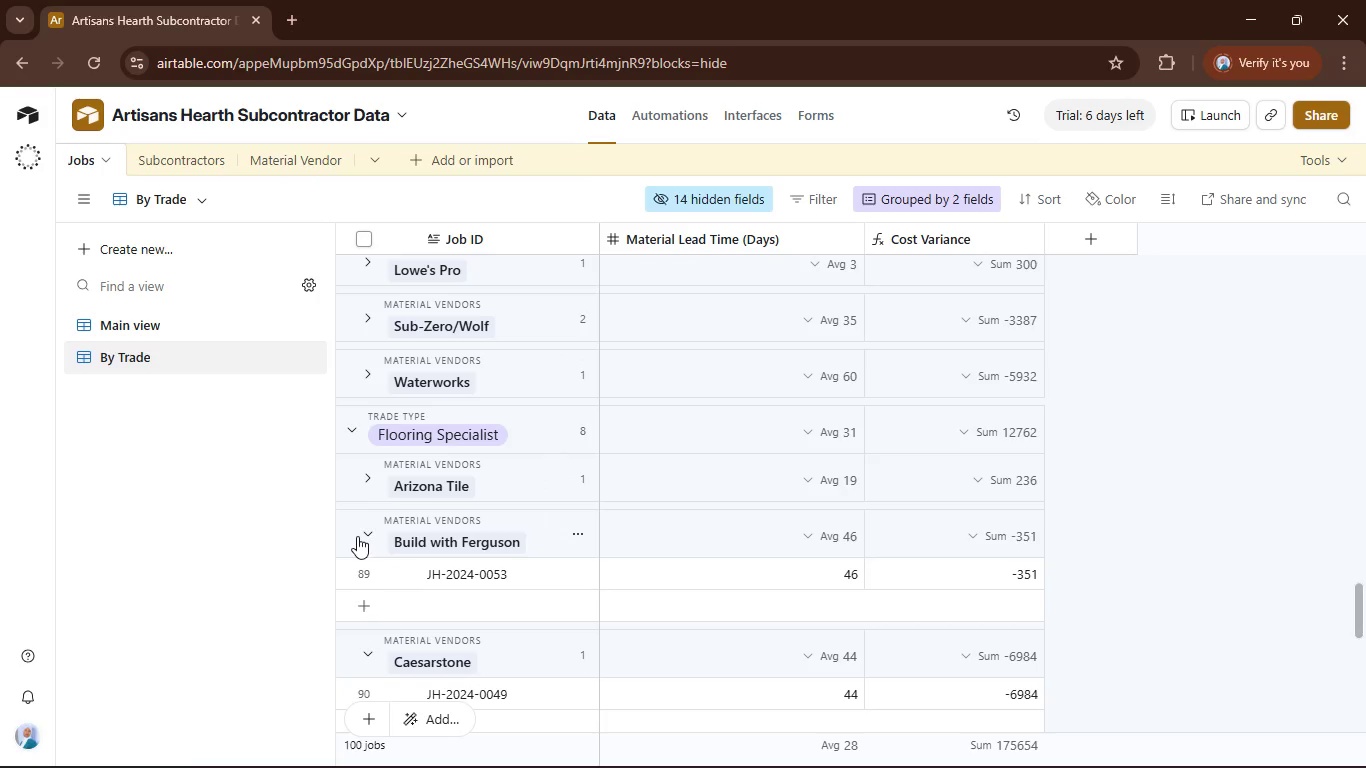 
left_click([361, 535])
 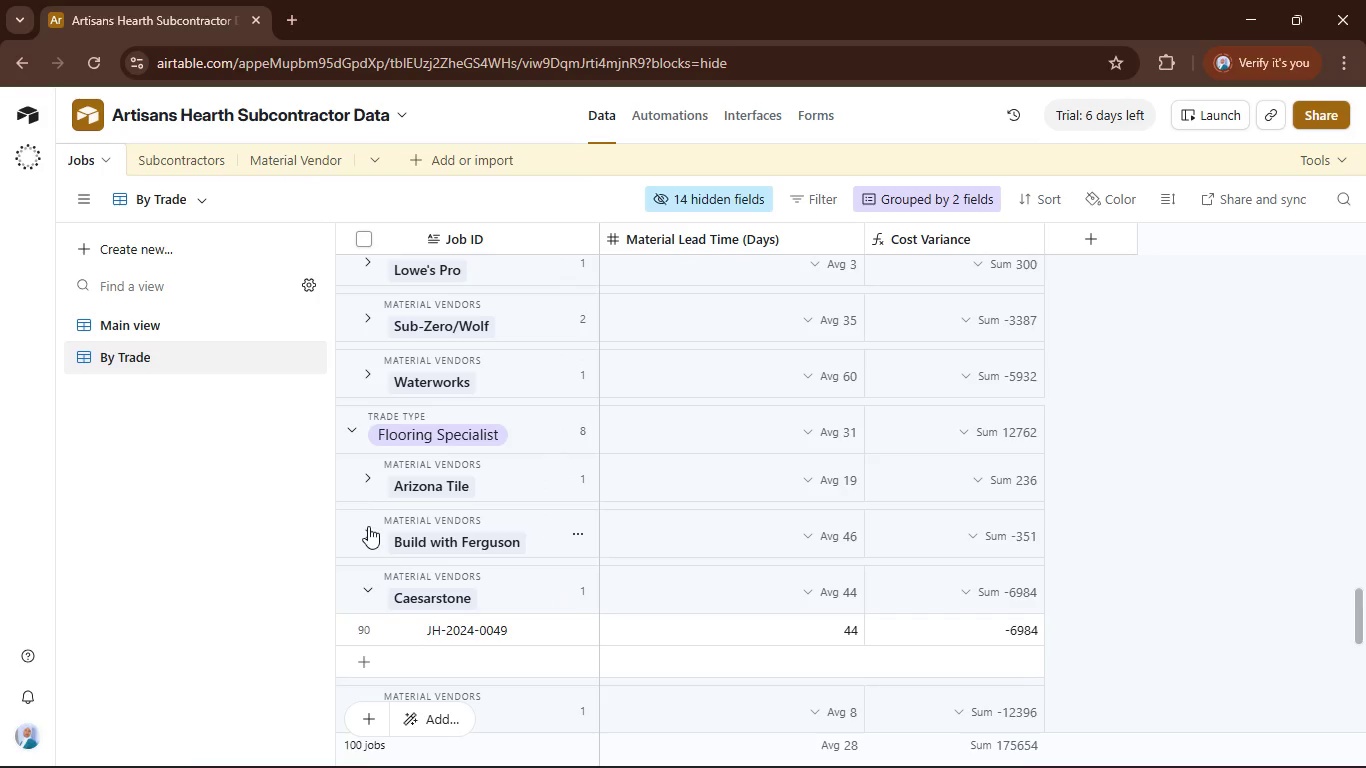 
scroll: coordinate [368, 525], scroll_direction: down, amount: 1.0
 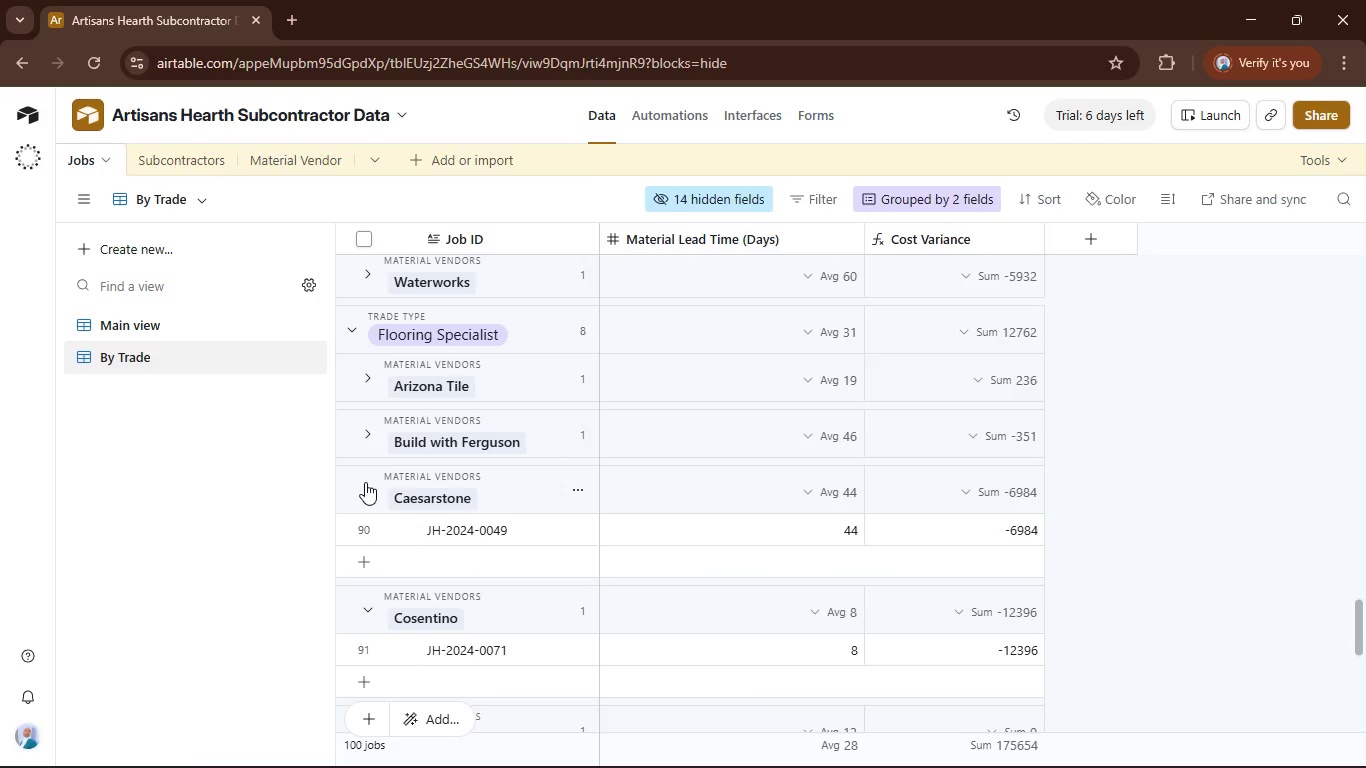 
left_click([364, 482])
 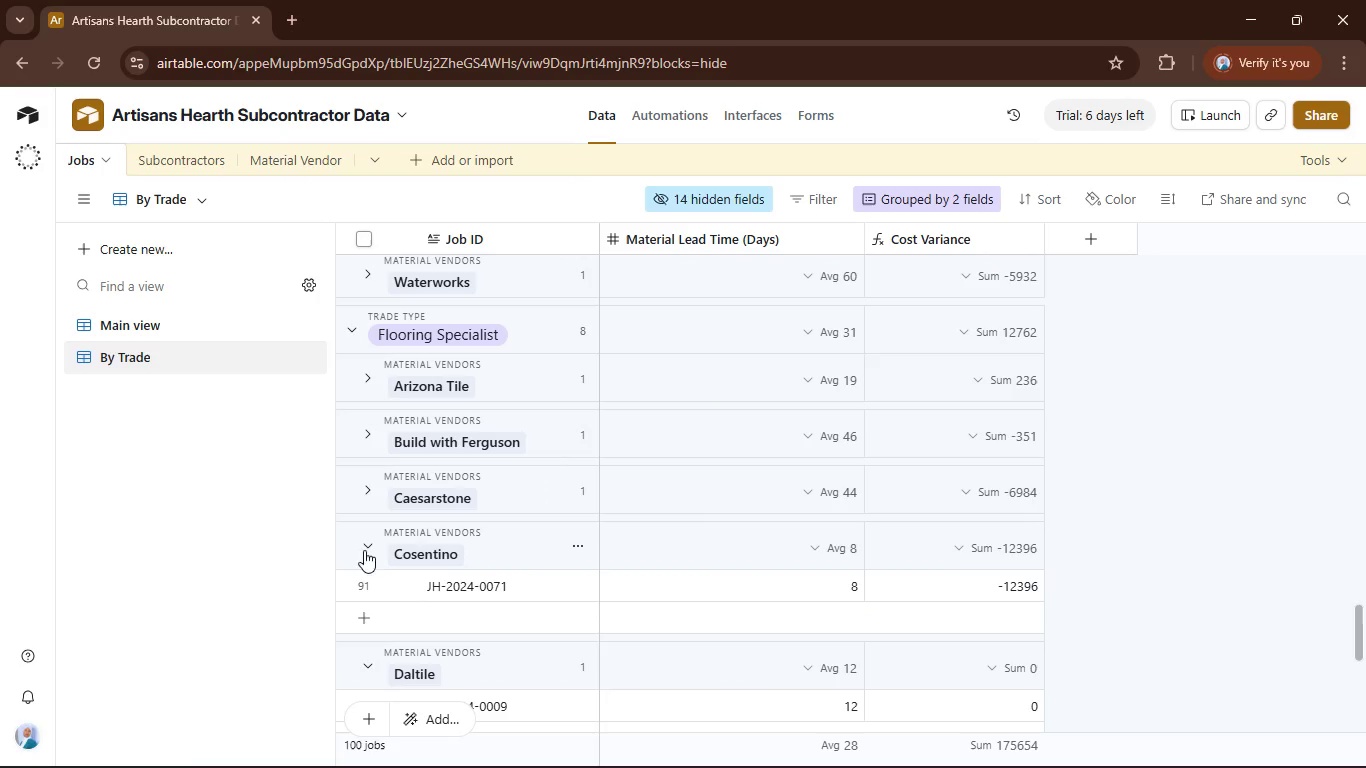 
left_click([364, 558])
 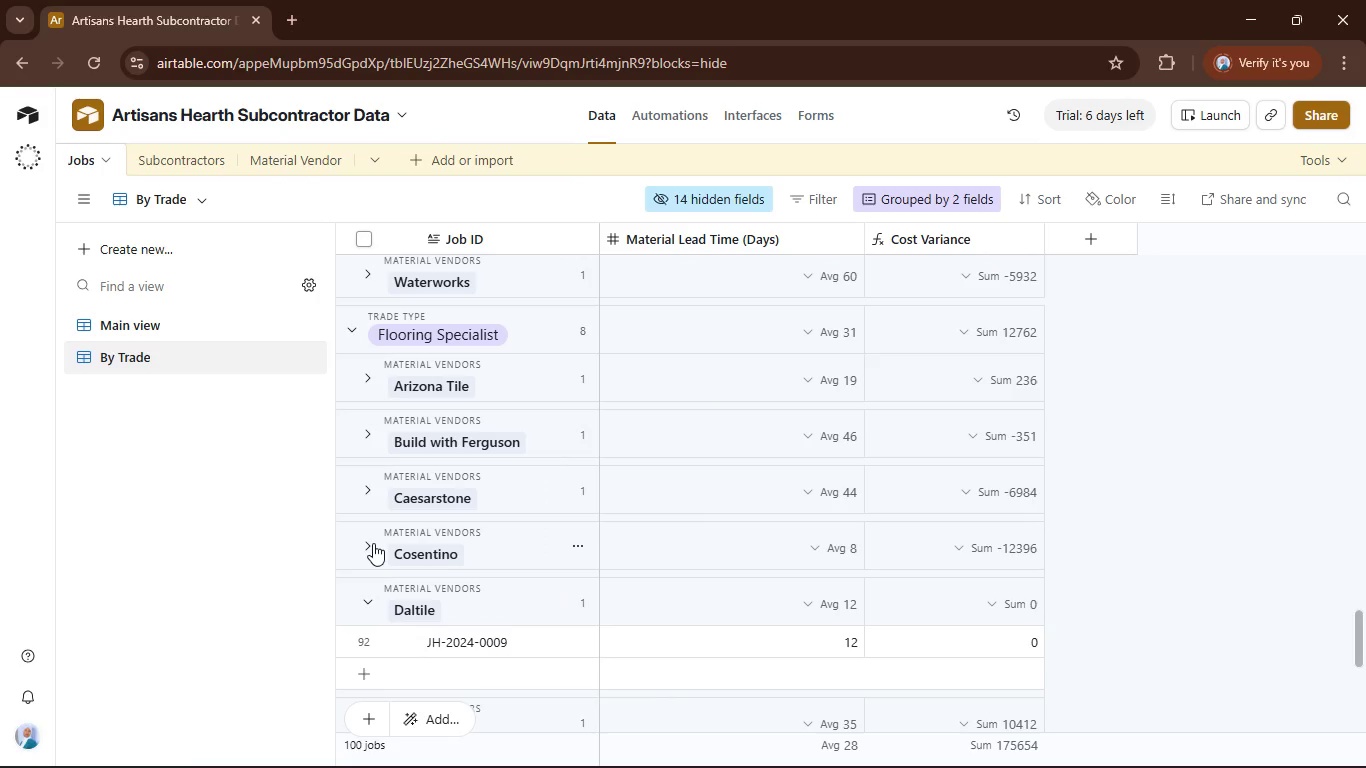 
scroll: coordinate [373, 543], scroll_direction: down, amount: 1.0
 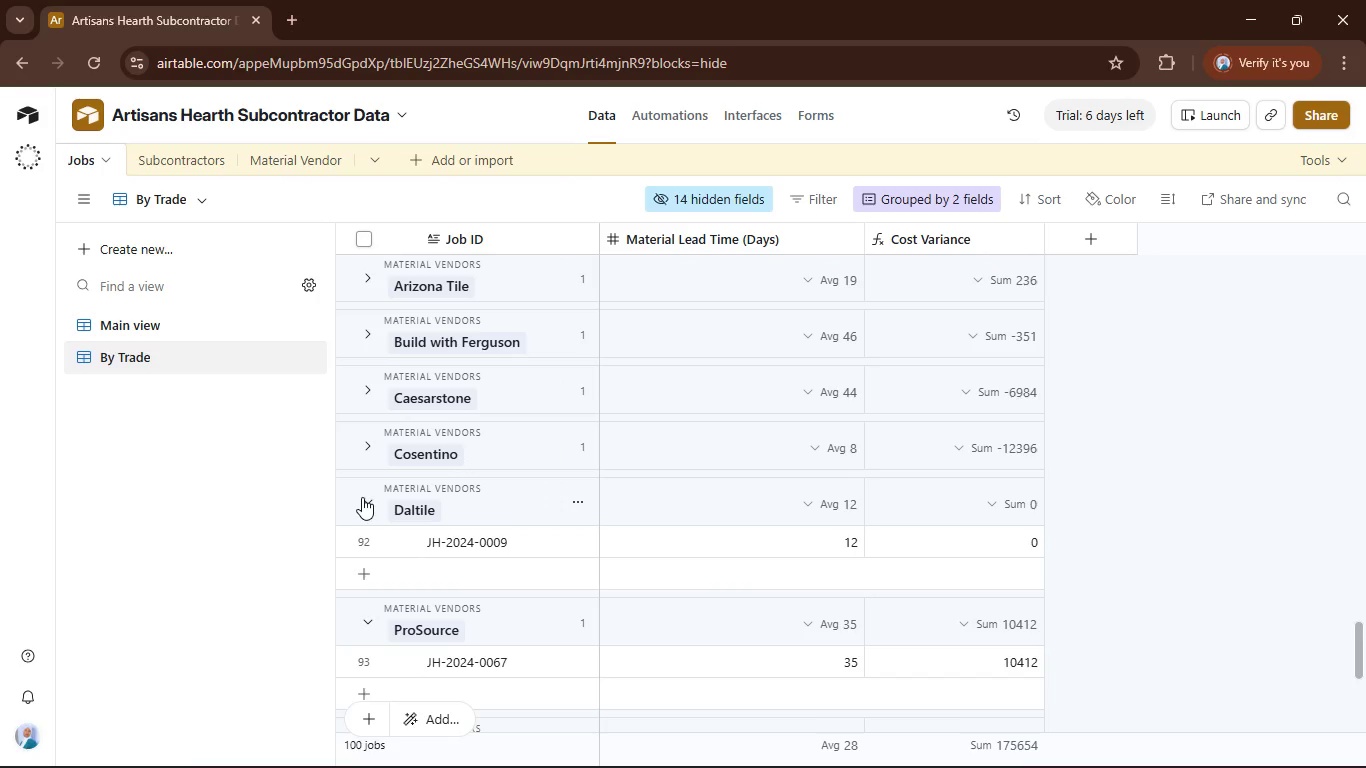 
left_click([362, 497])
 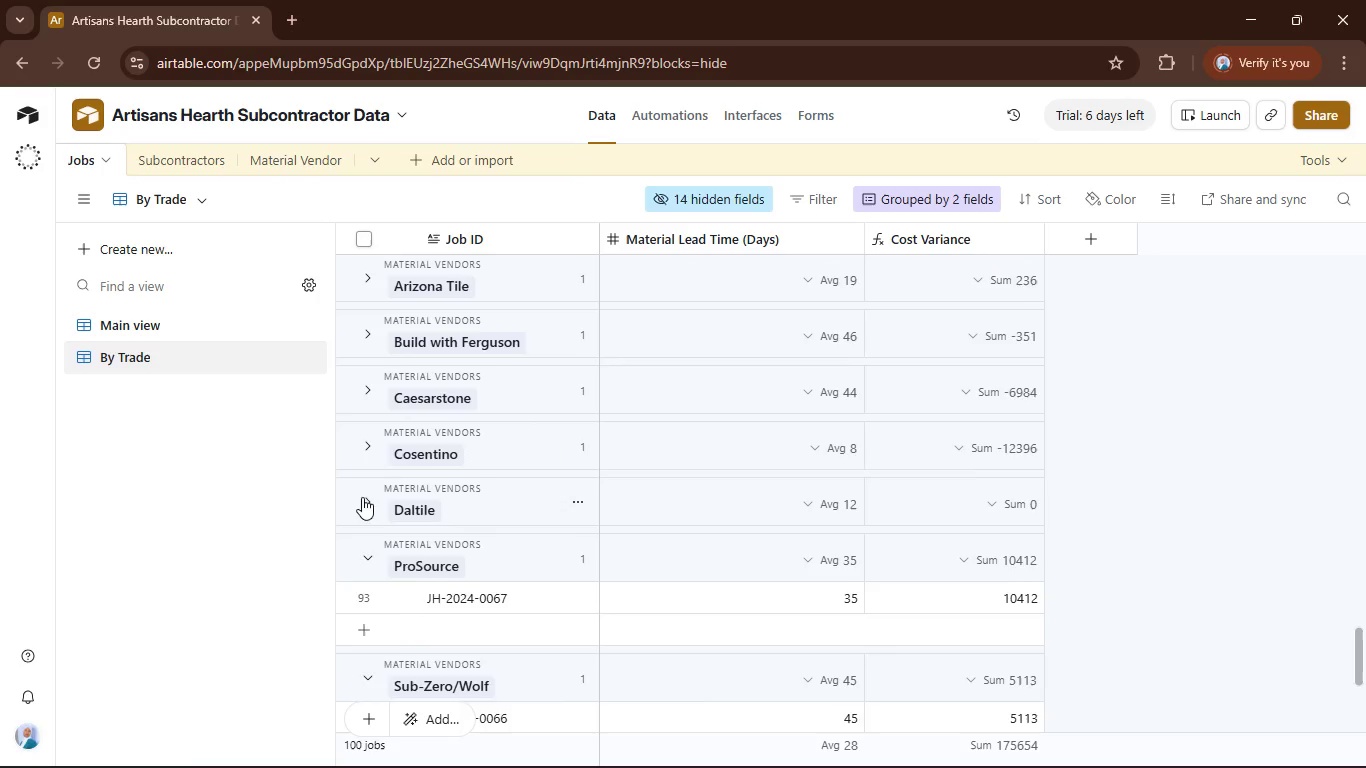 
scroll: coordinate [362, 497], scroll_direction: down, amount: 1.0
 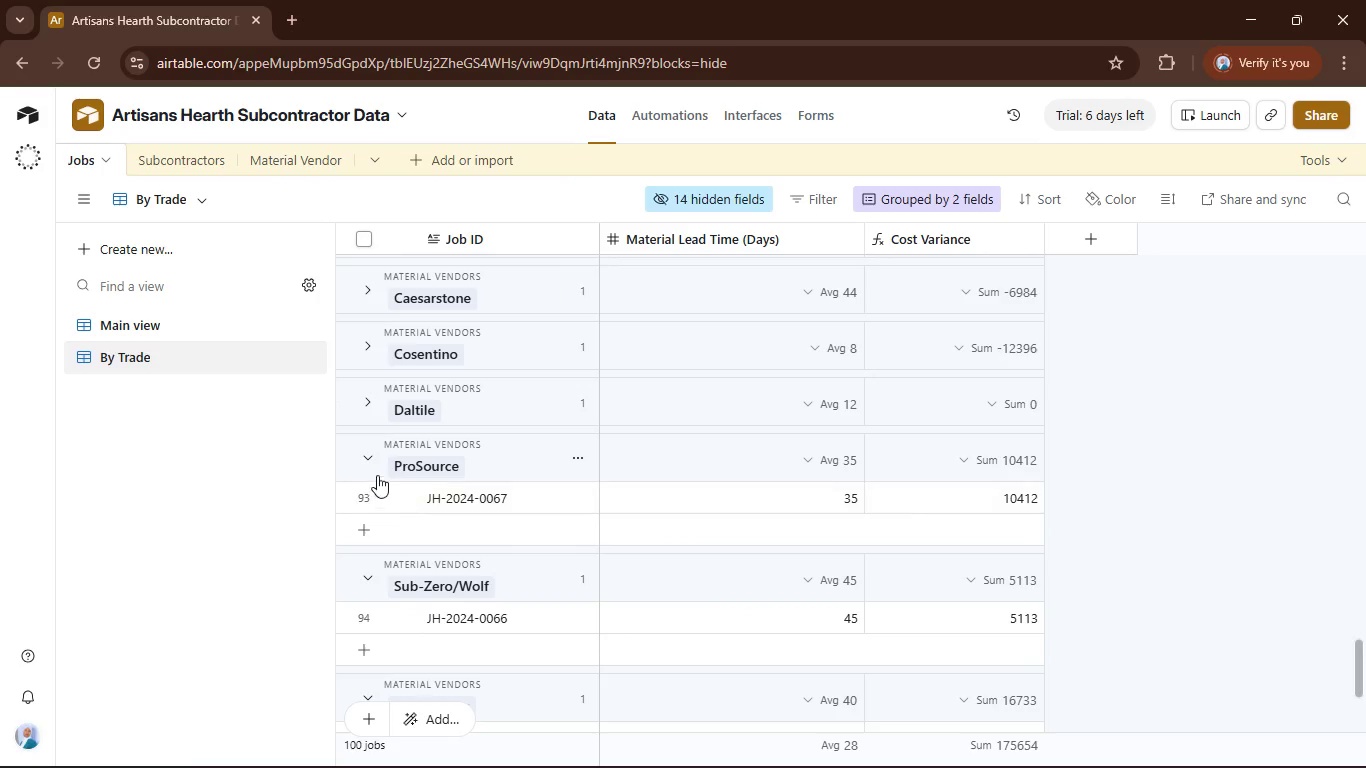 
left_click([377, 460])
 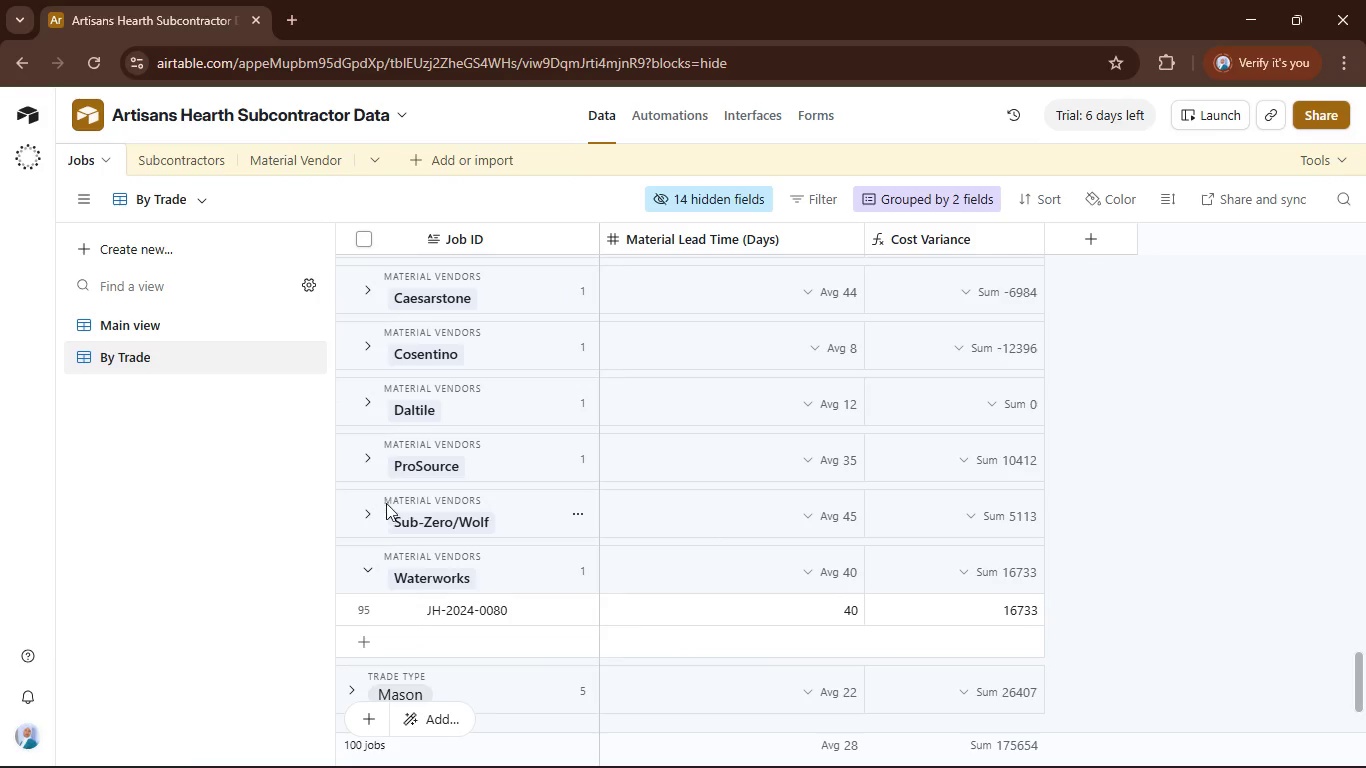 
scroll: coordinate [398, 504], scroll_direction: down, amount: 1.0
 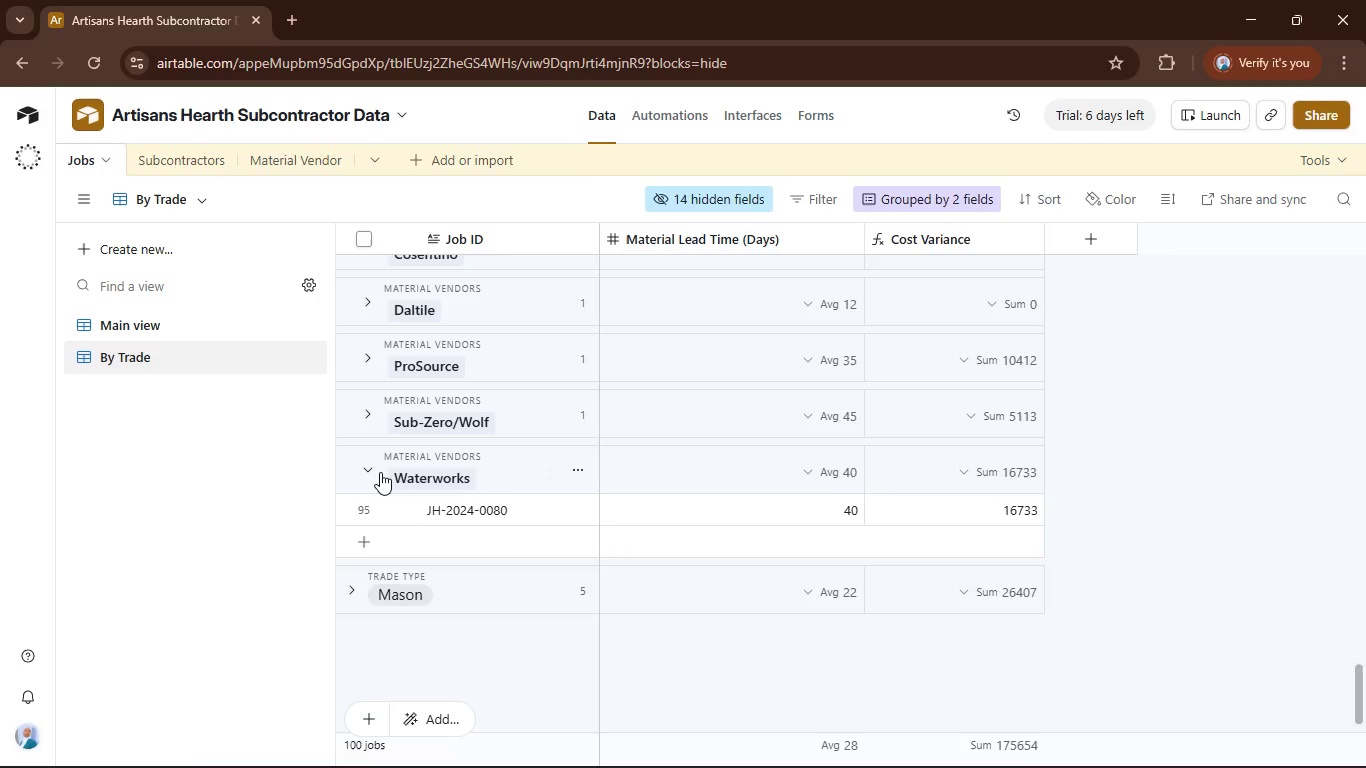 
left_click([379, 472])
 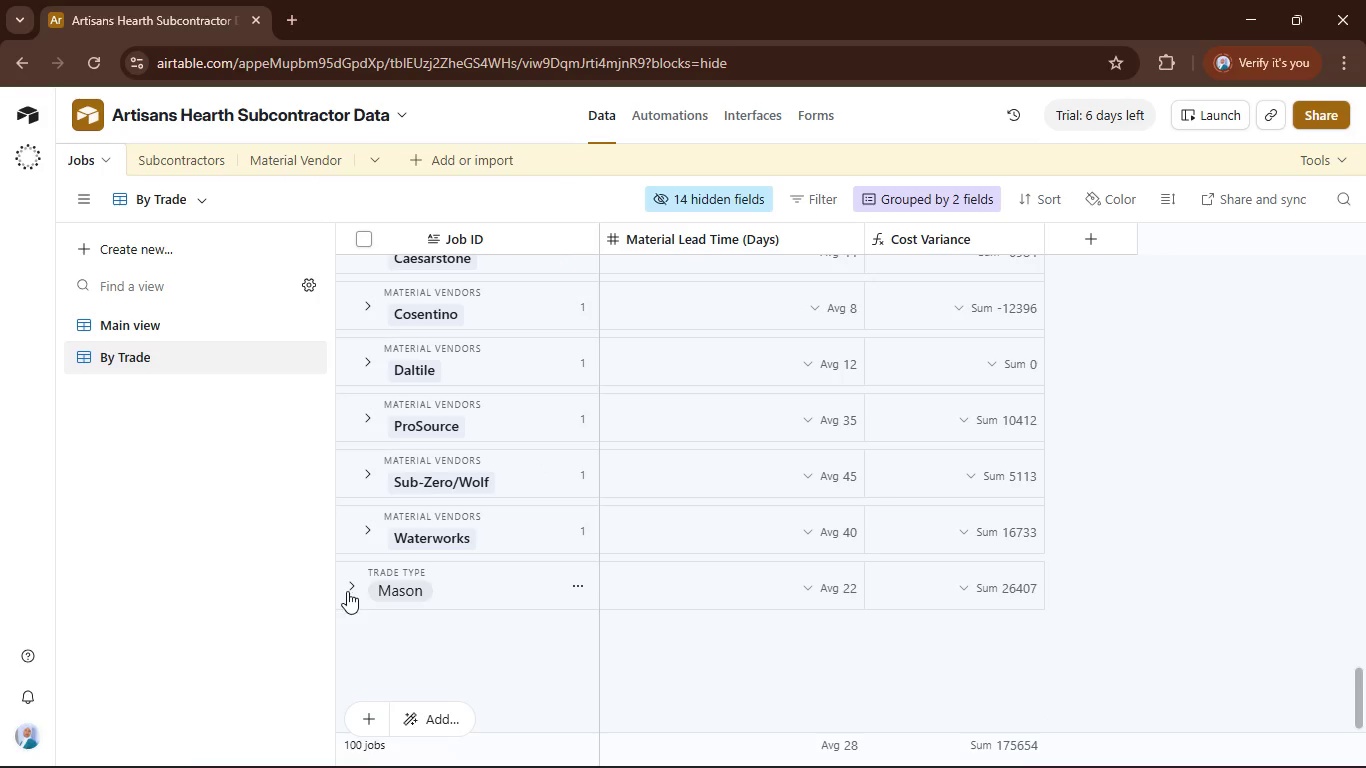 
left_click([345, 591])
 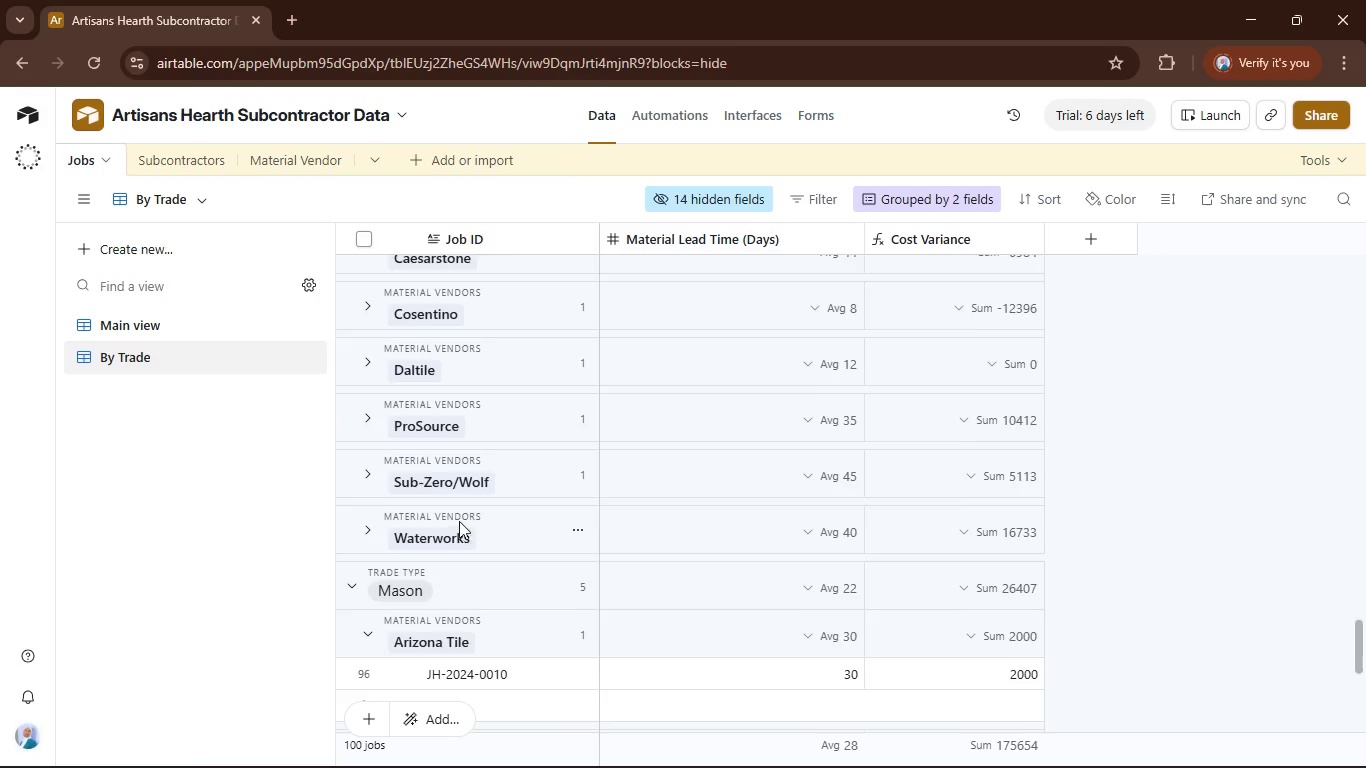 
scroll: coordinate [459, 521], scroll_direction: down, amount: 2.0
 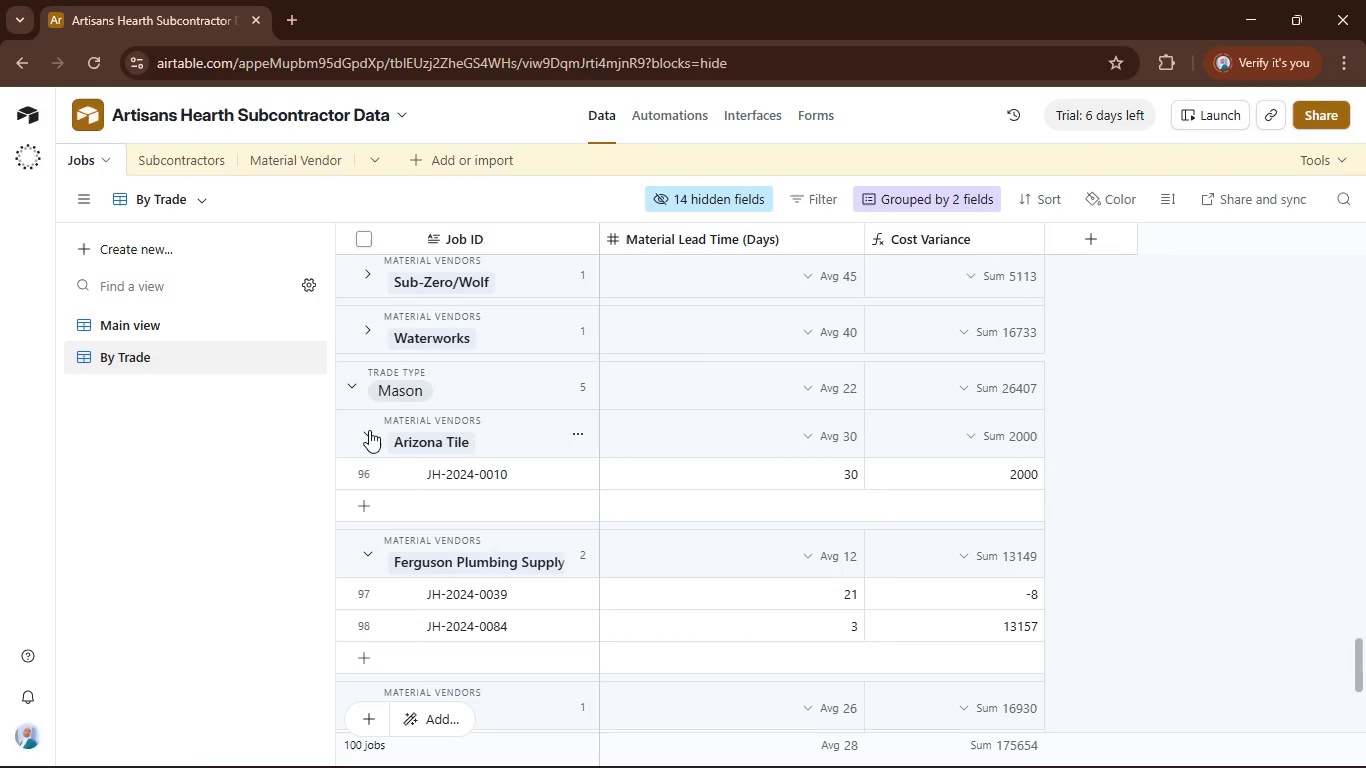 
left_click([369, 430])
 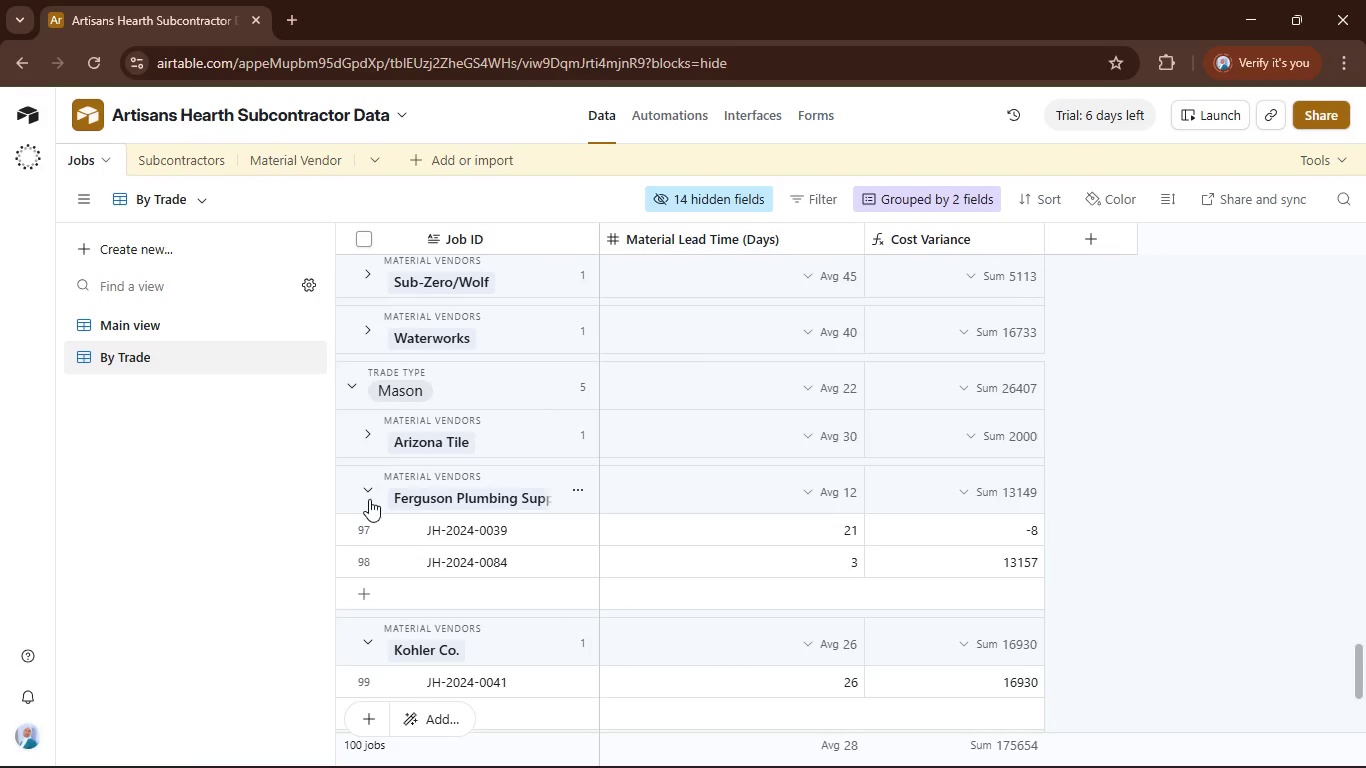 
left_click([369, 499])
 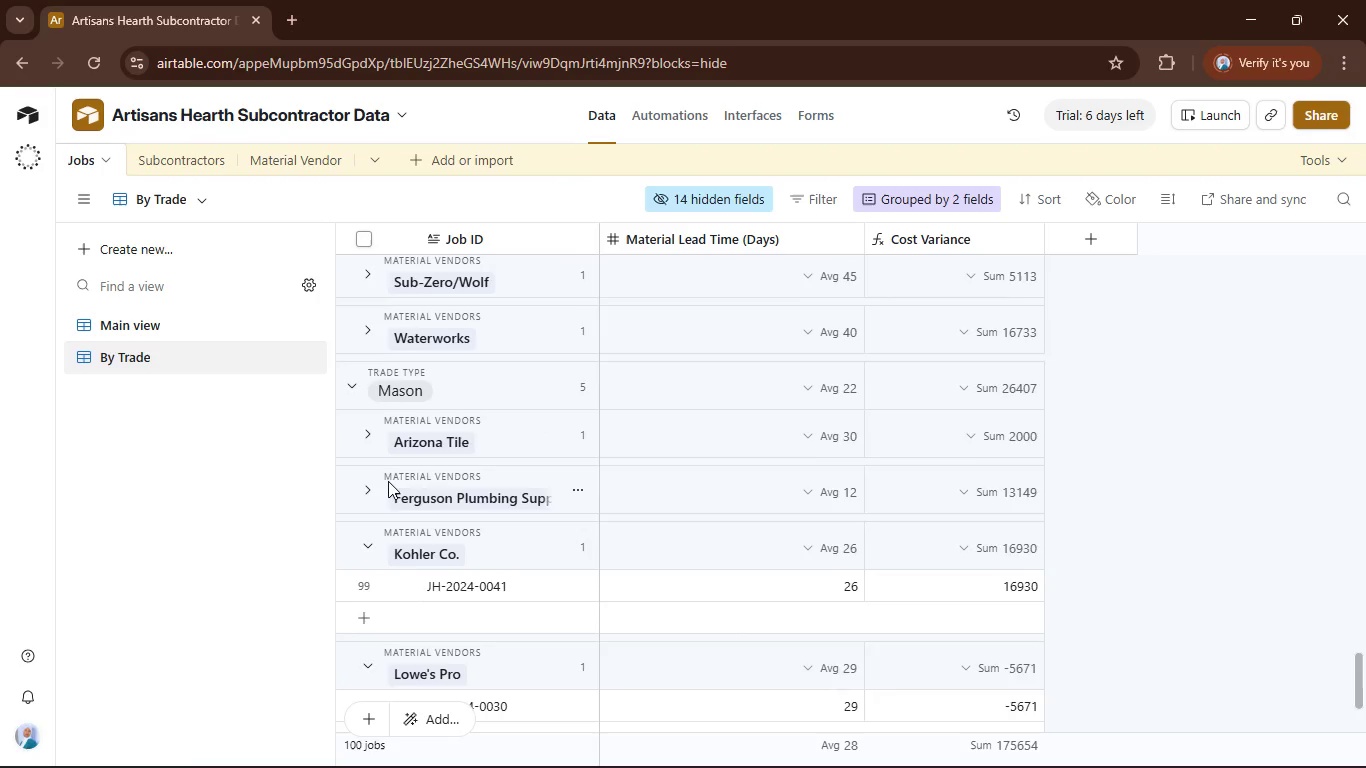 
scroll: coordinate [388, 481], scroll_direction: down, amount: 1.0
 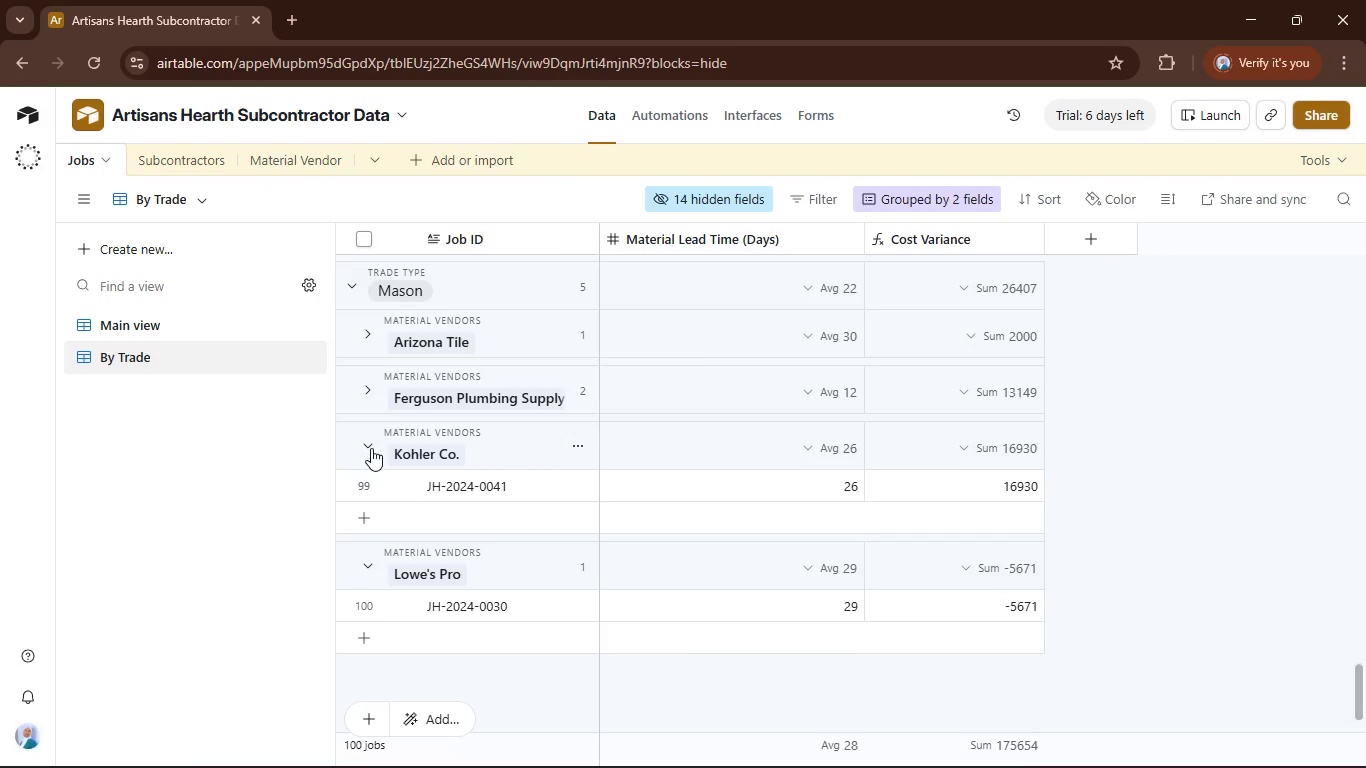 
left_click([371, 447])
 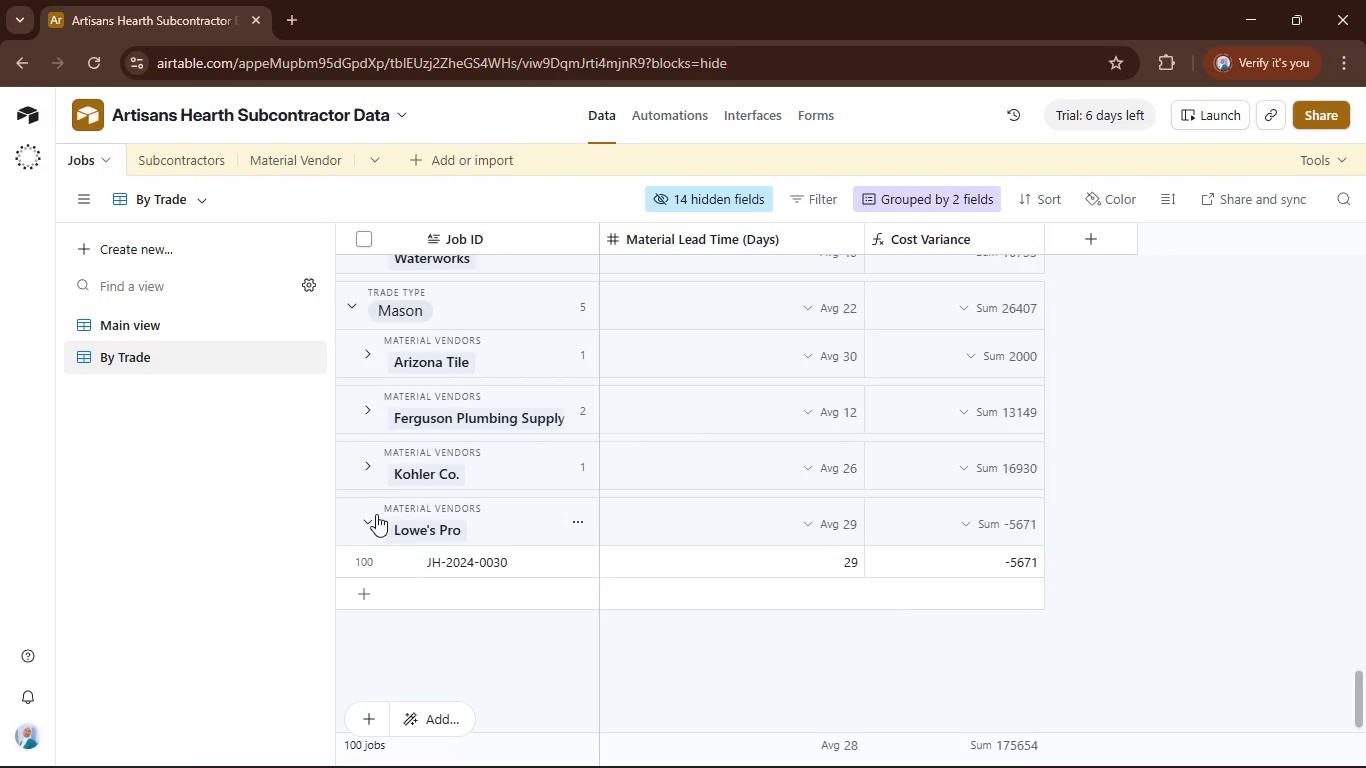 
left_click([372, 517])
 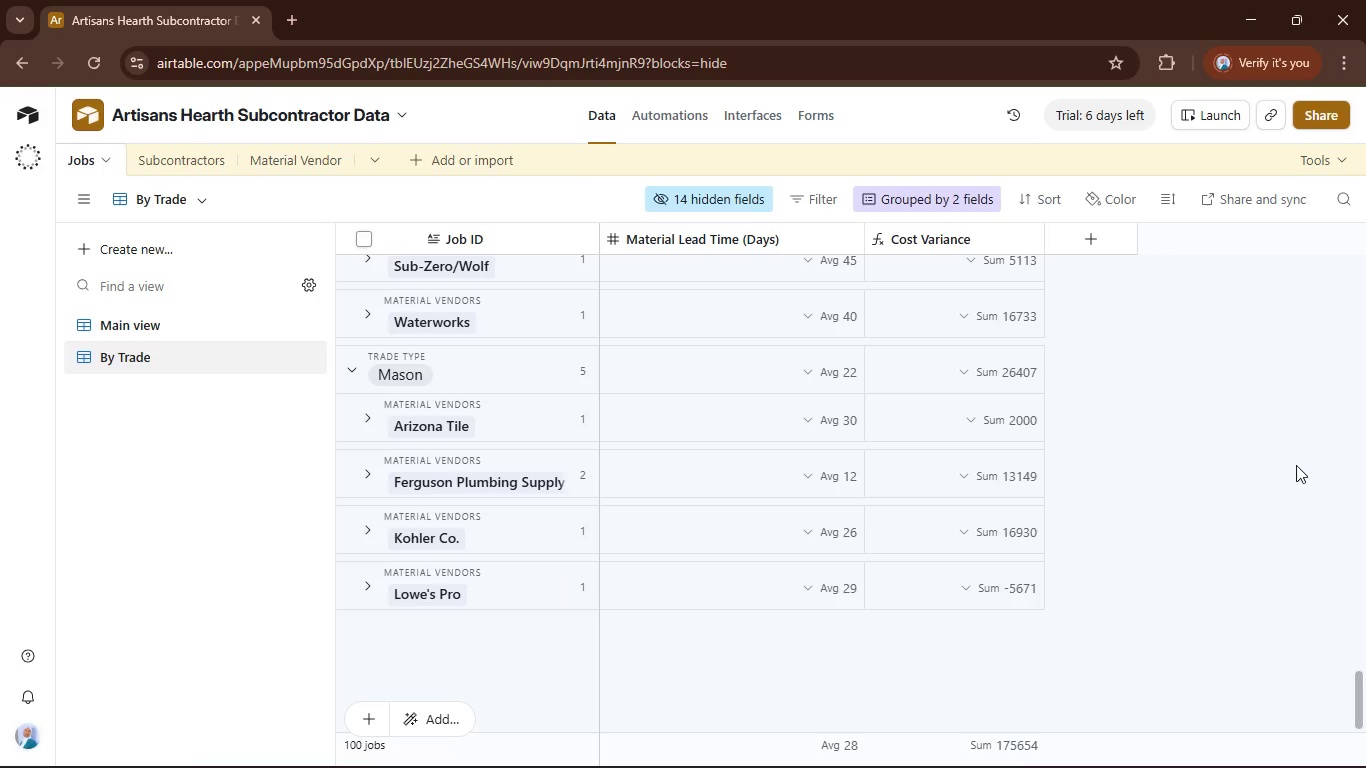 
scroll: coordinate [1298, 470], scroll_direction: up, amount: 3.0
 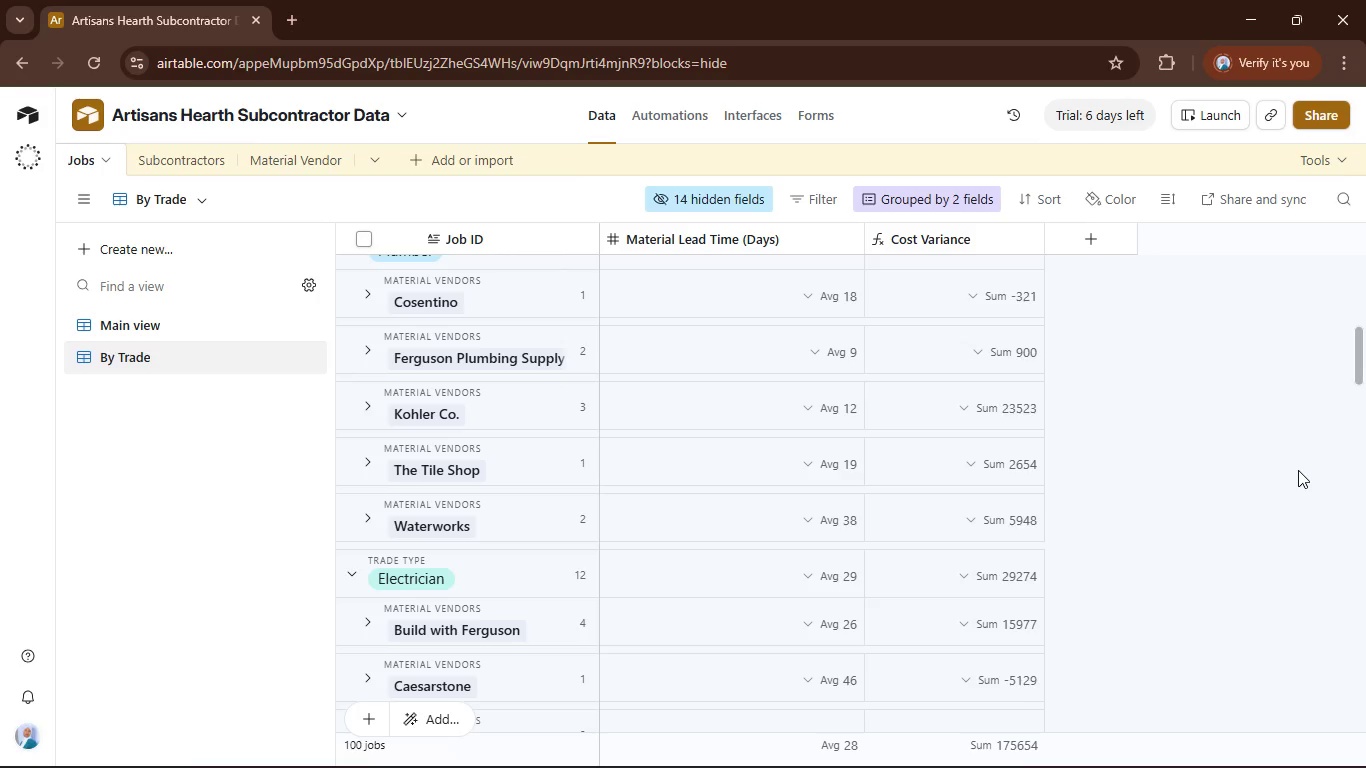 
scroll: coordinate [1298, 470], scroll_direction: down, amount: 6.0
 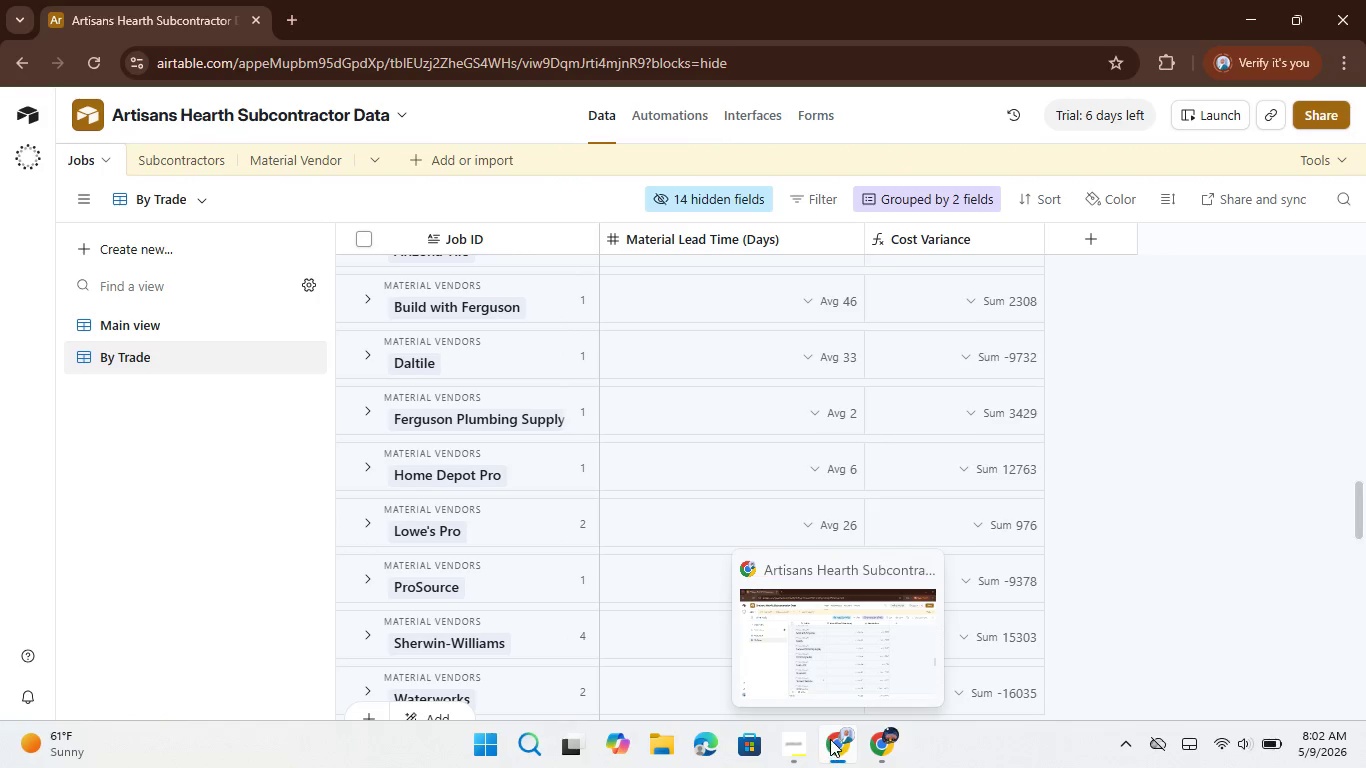 
wait(8.17)
 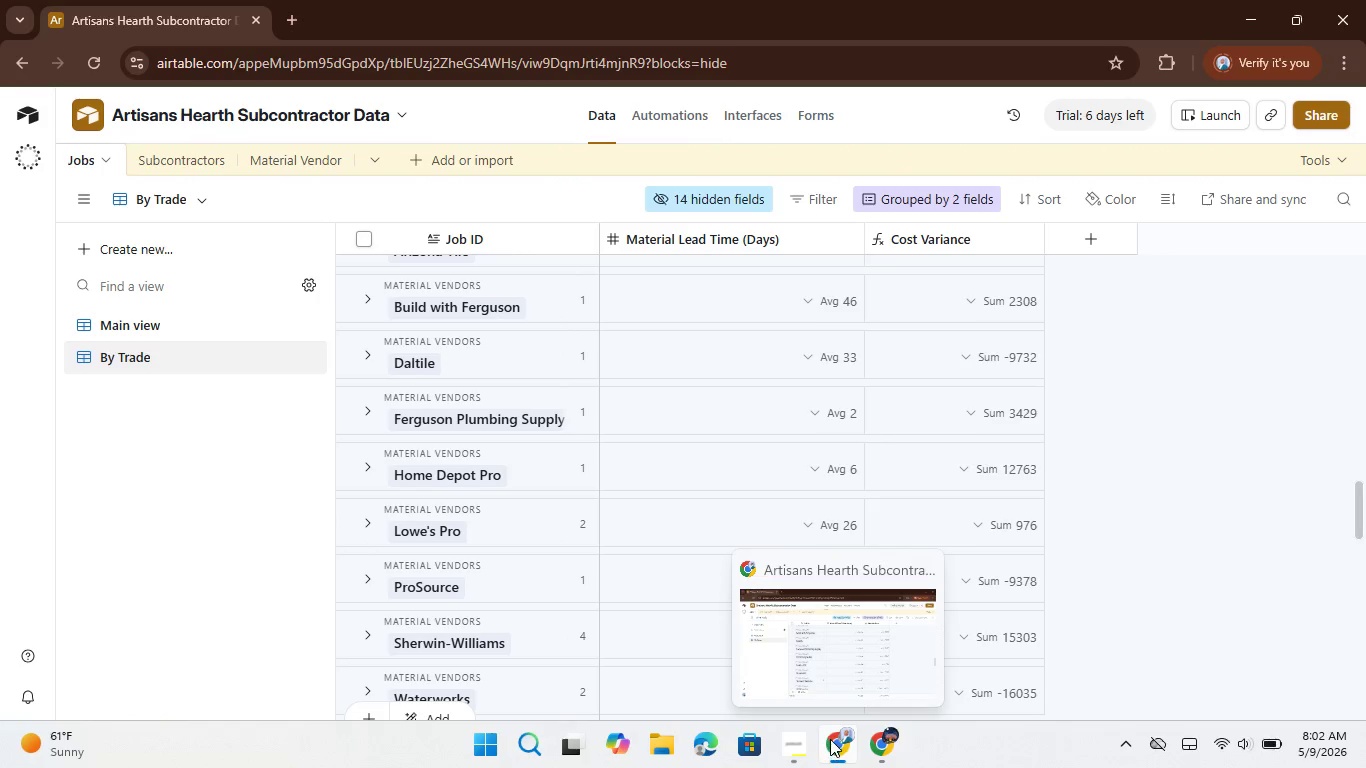 
left_click([779, 677])